 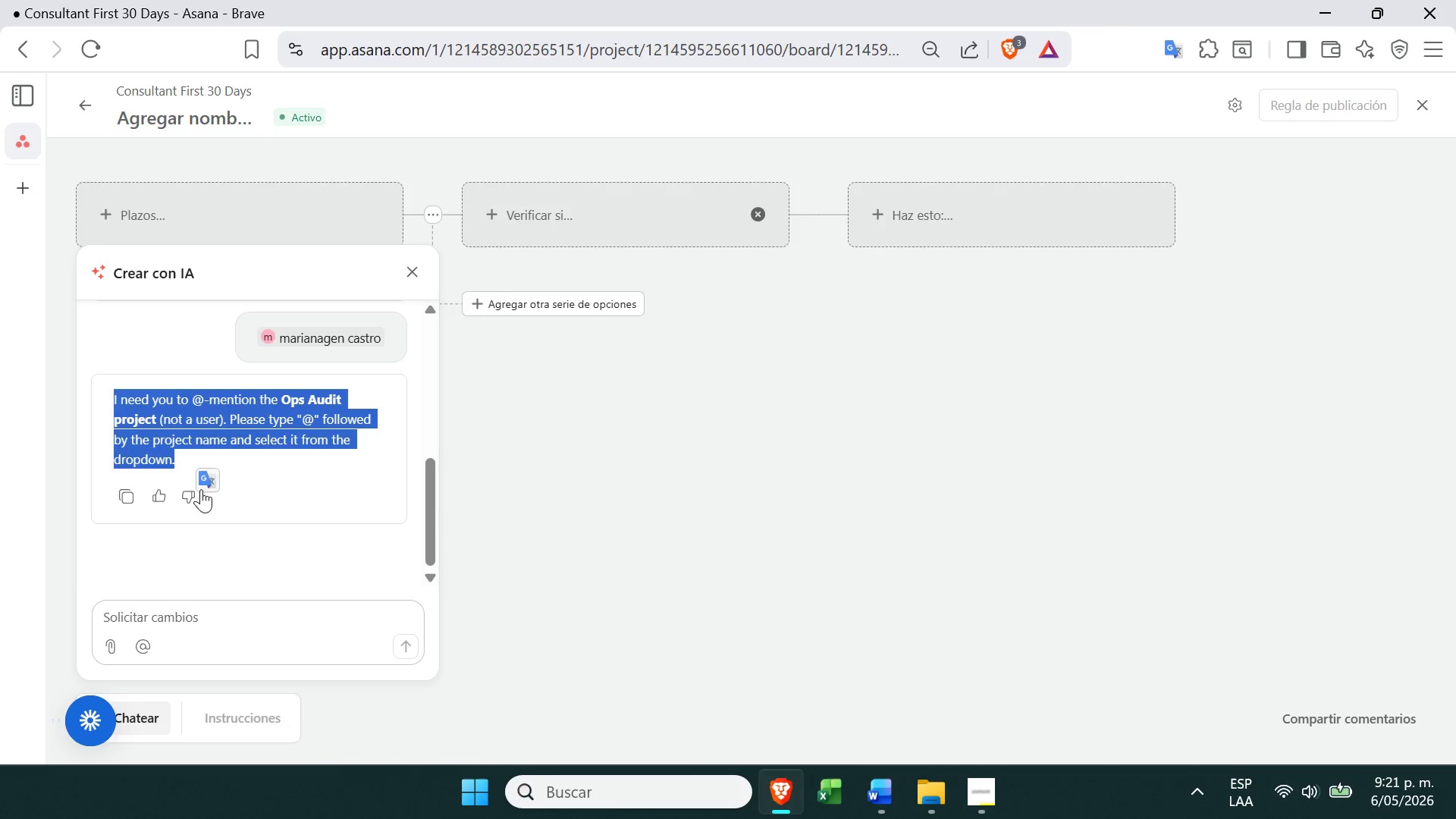 
left_click([204, 485])
 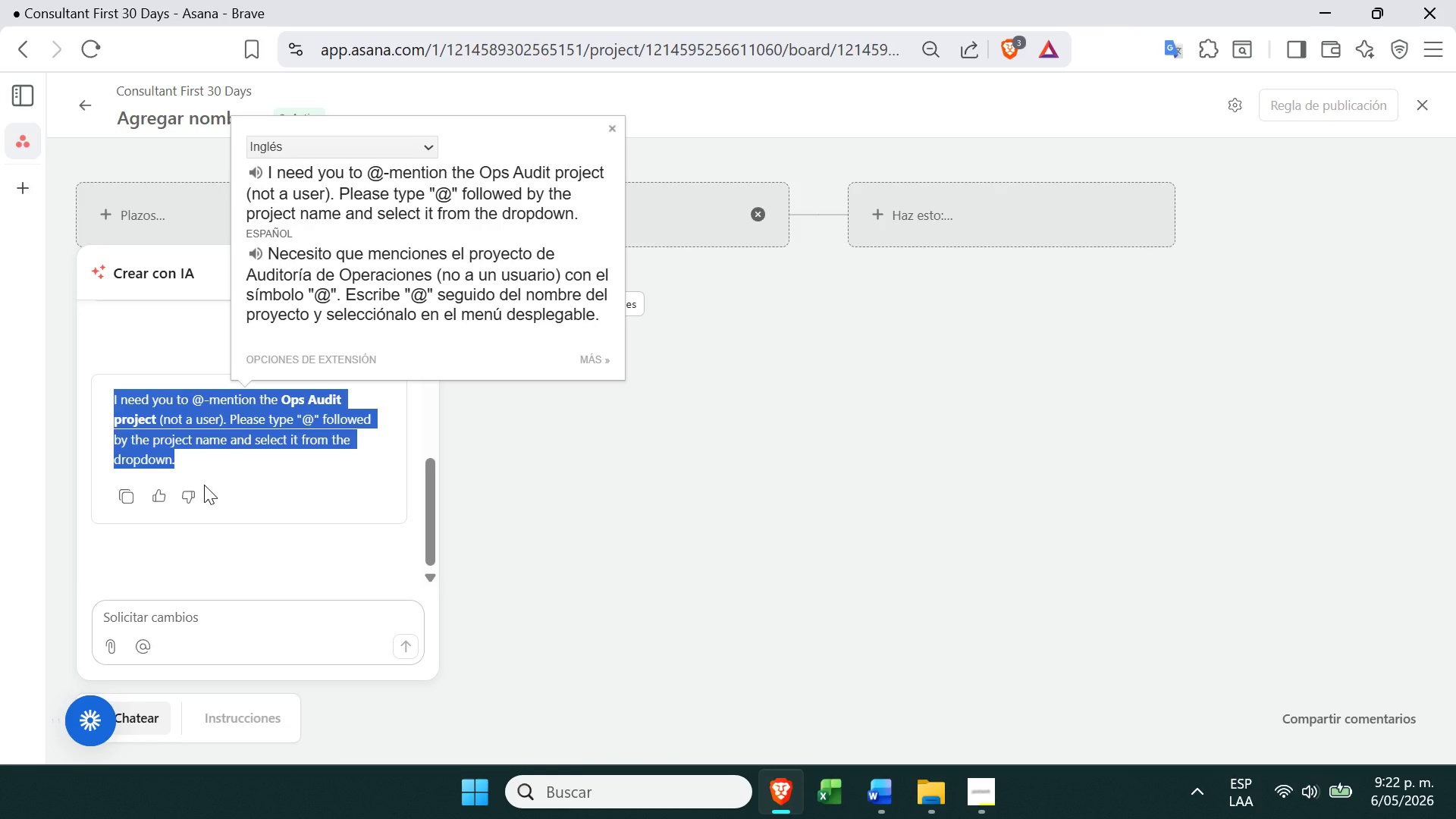 
wait(6.5)
 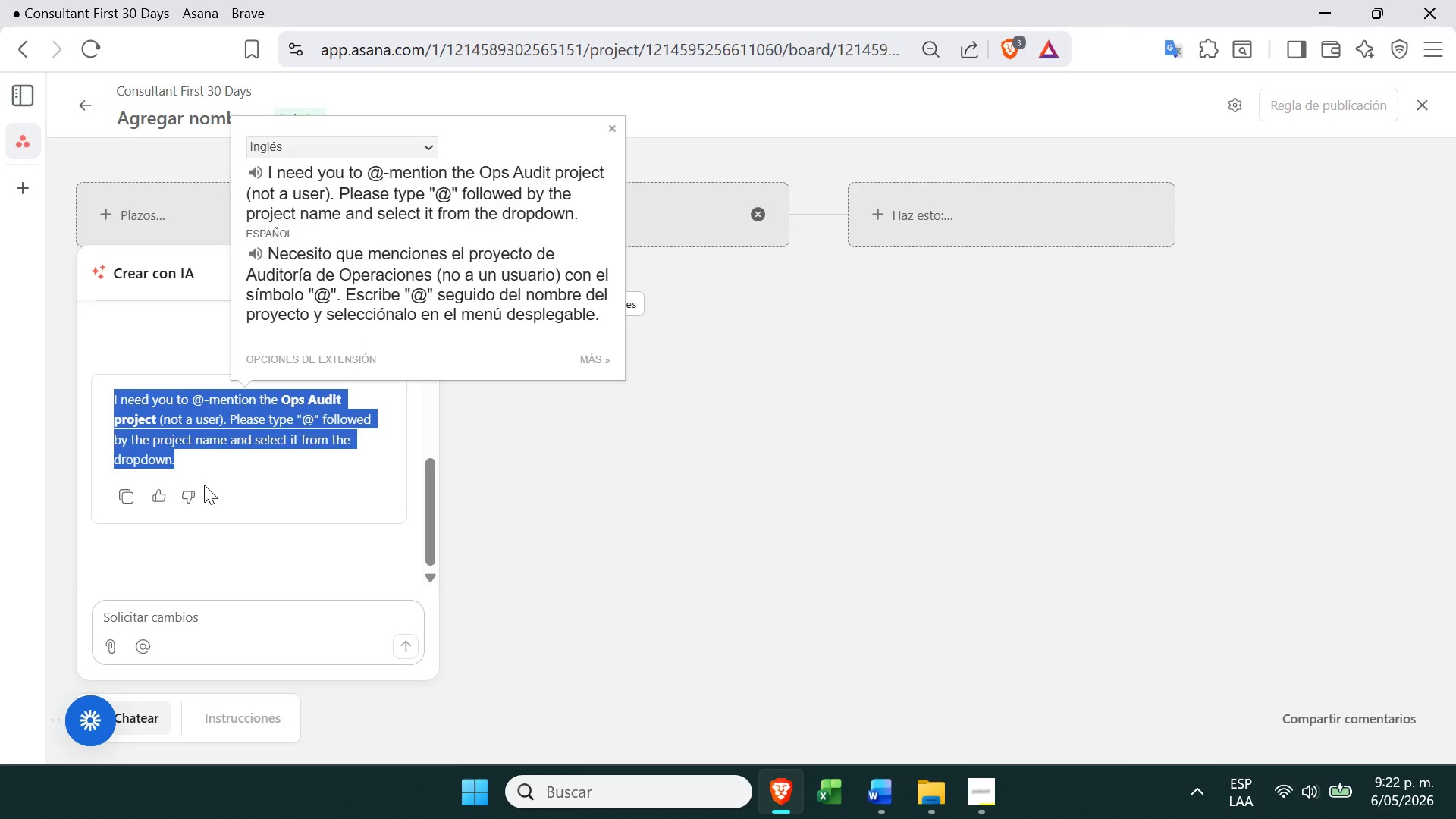 
left_click([200, 619])
 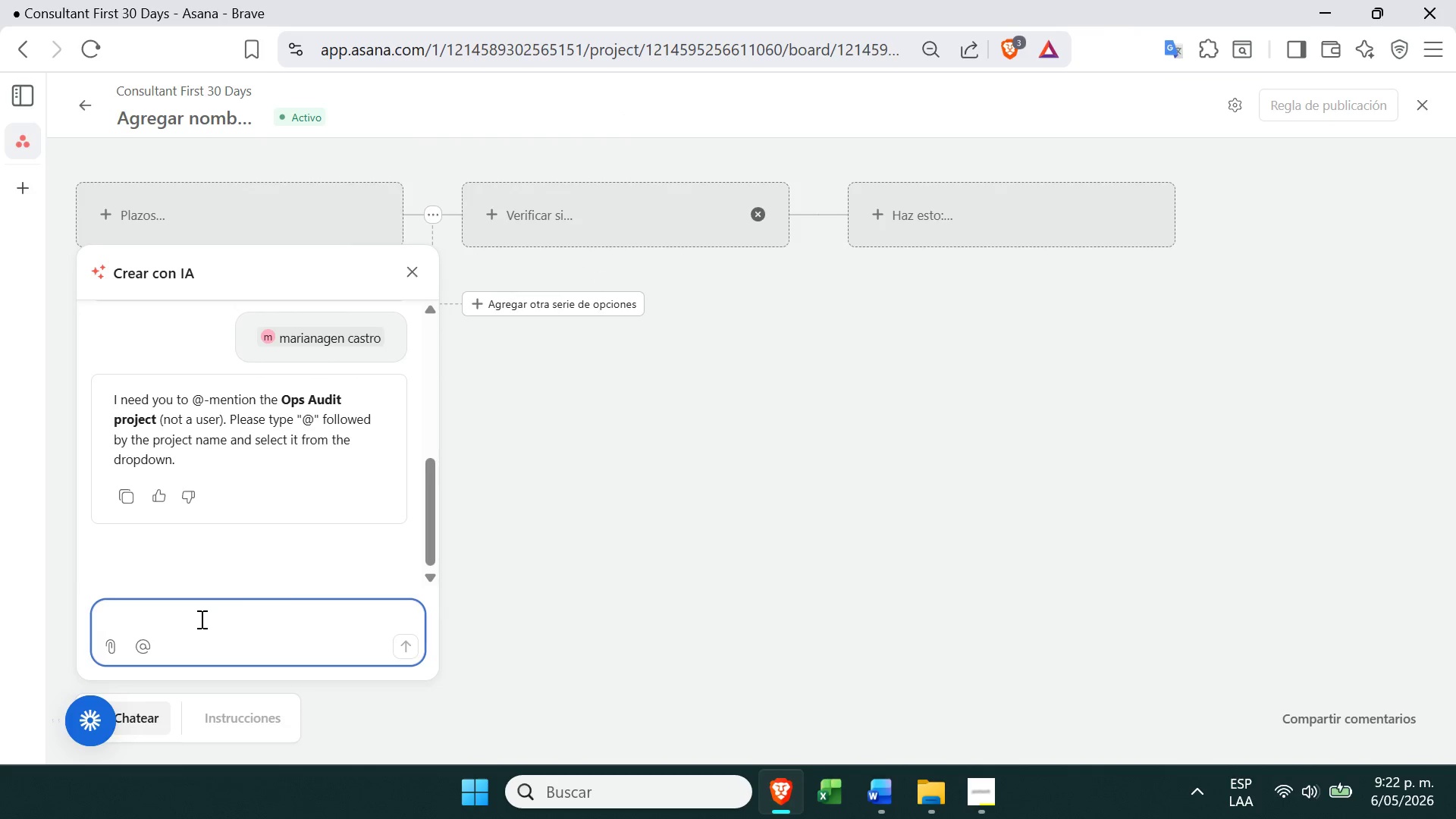 
key(Alt+Control+Q)
 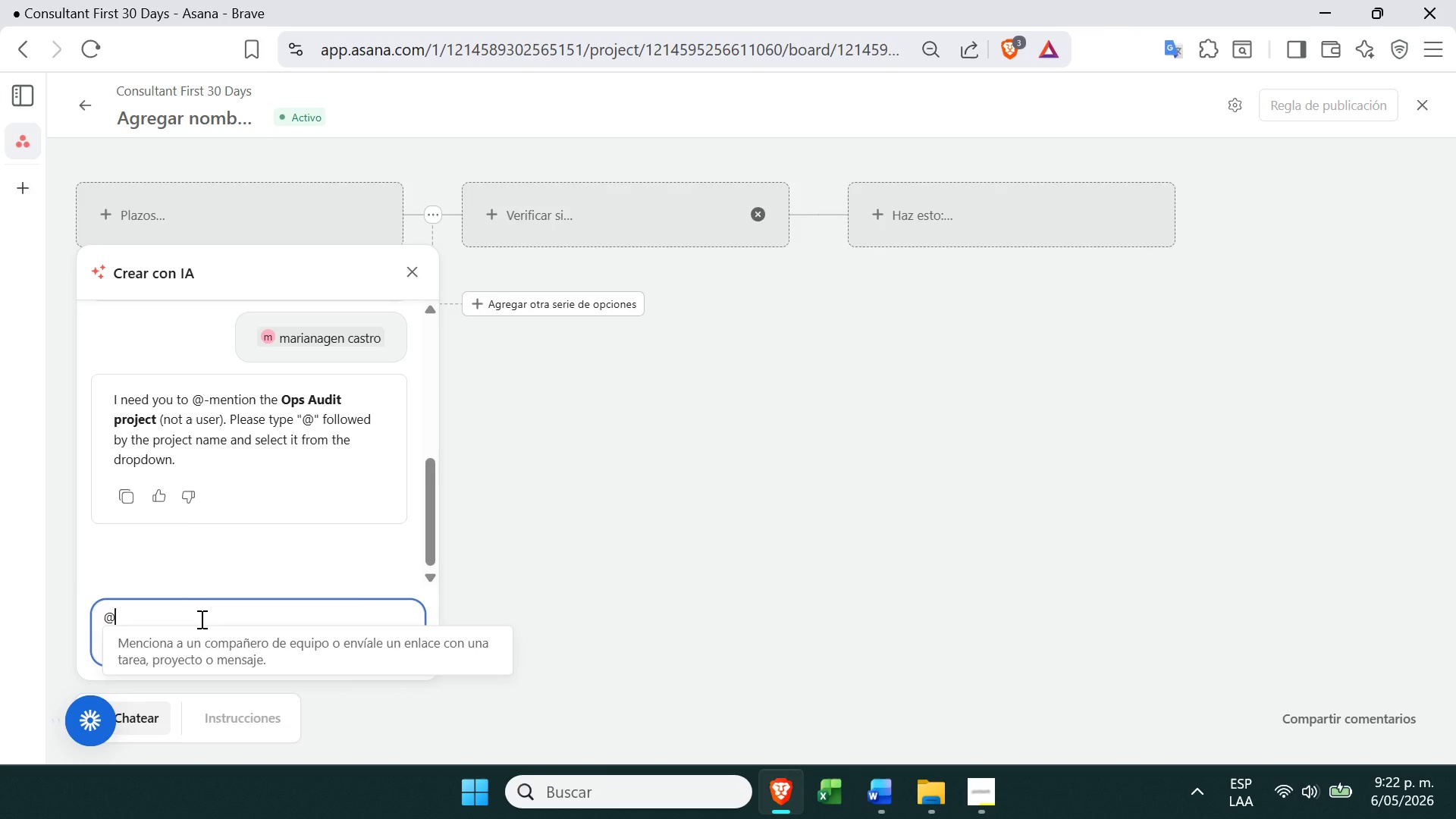 
key(Space)
 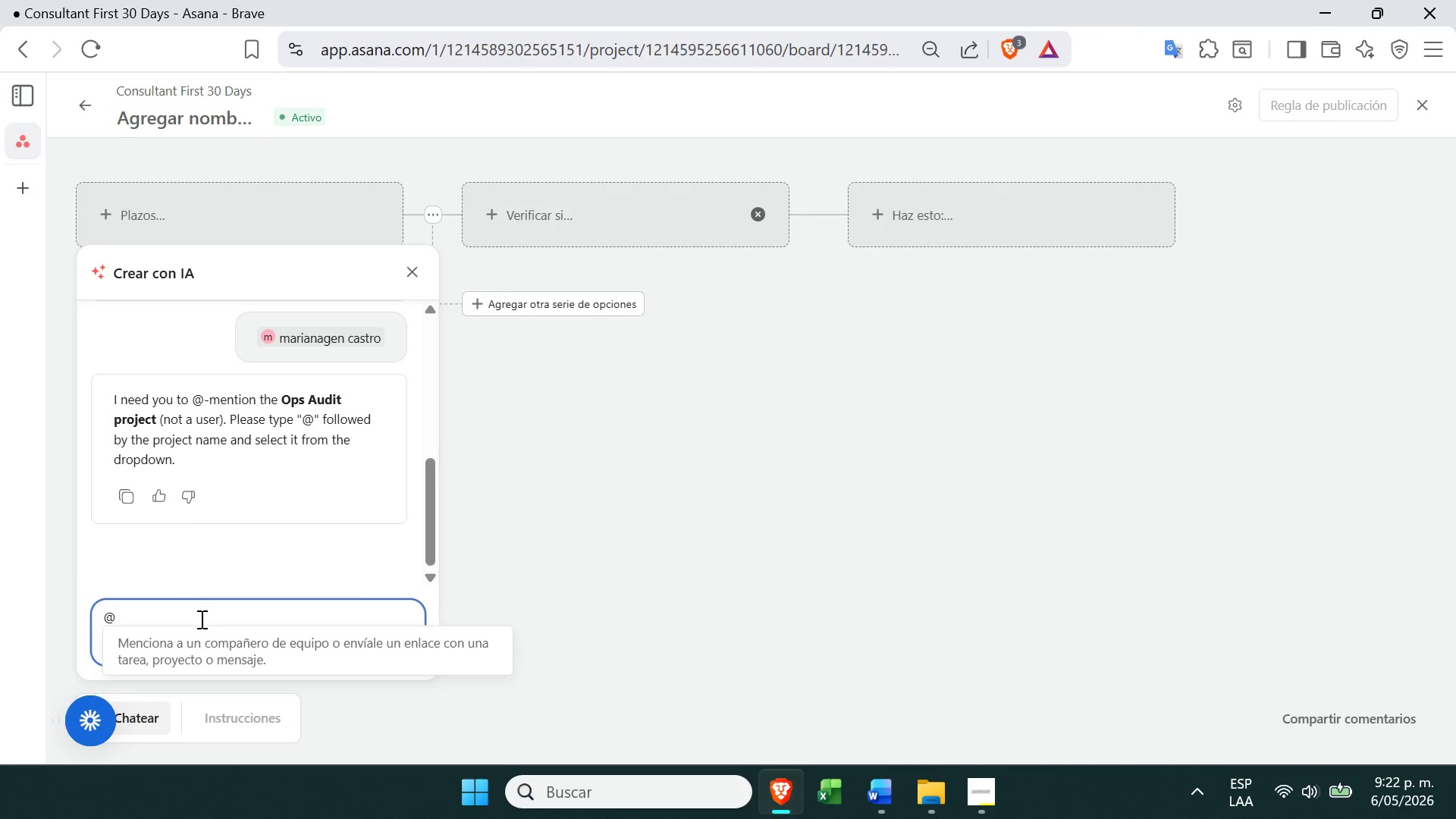 
key(Backspace)
 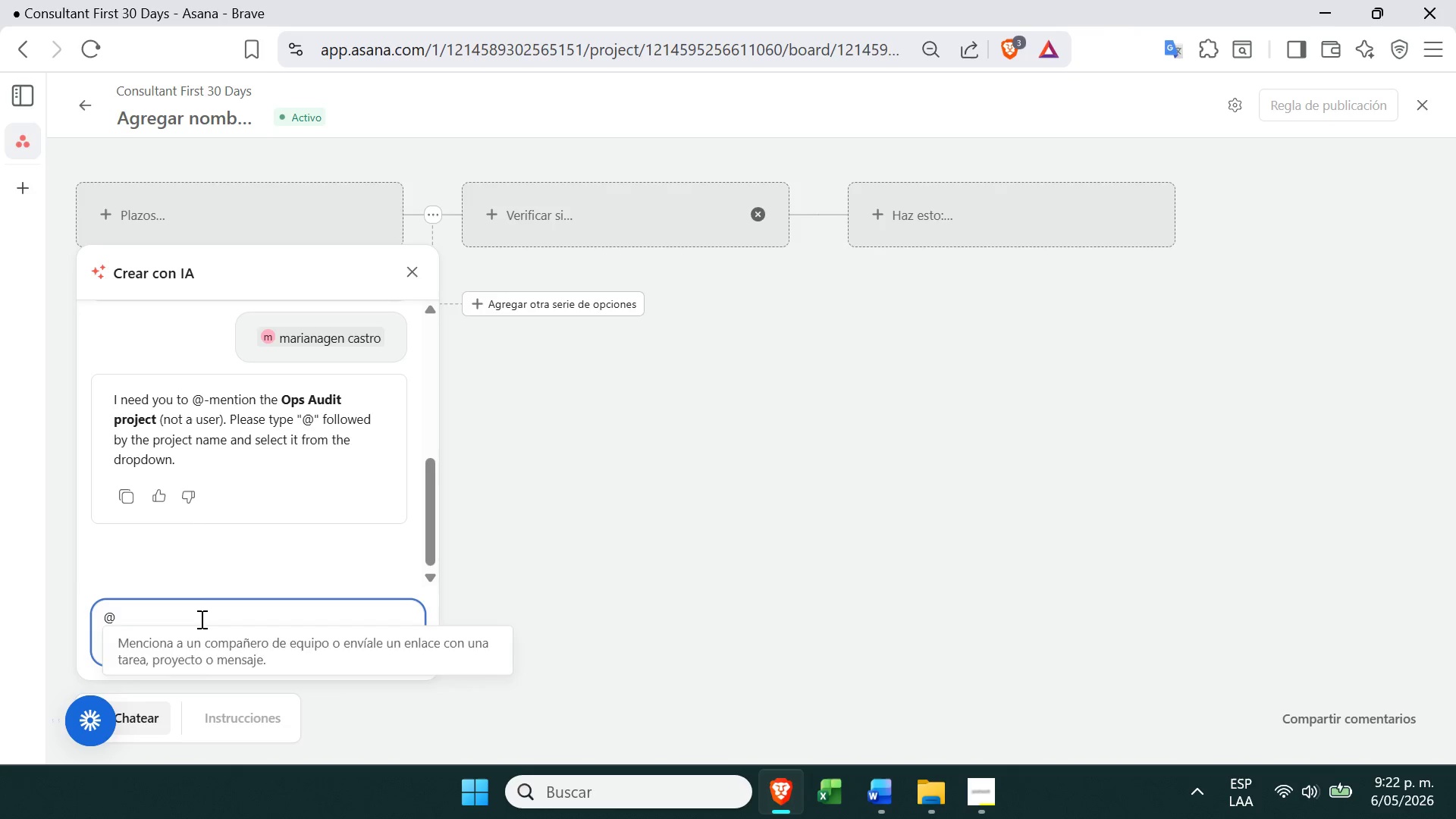 
key(C)
 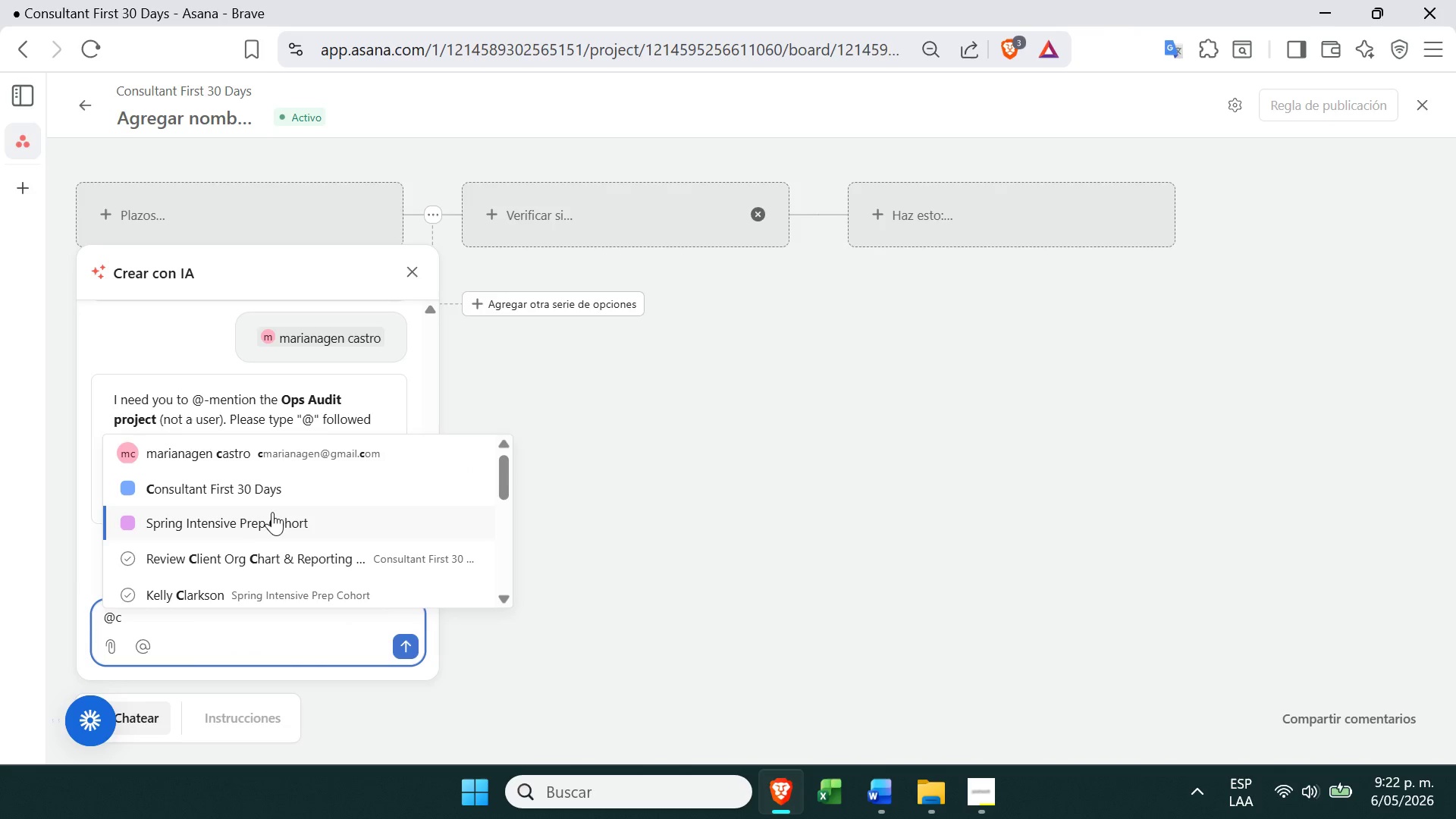 
left_click([278, 501])
 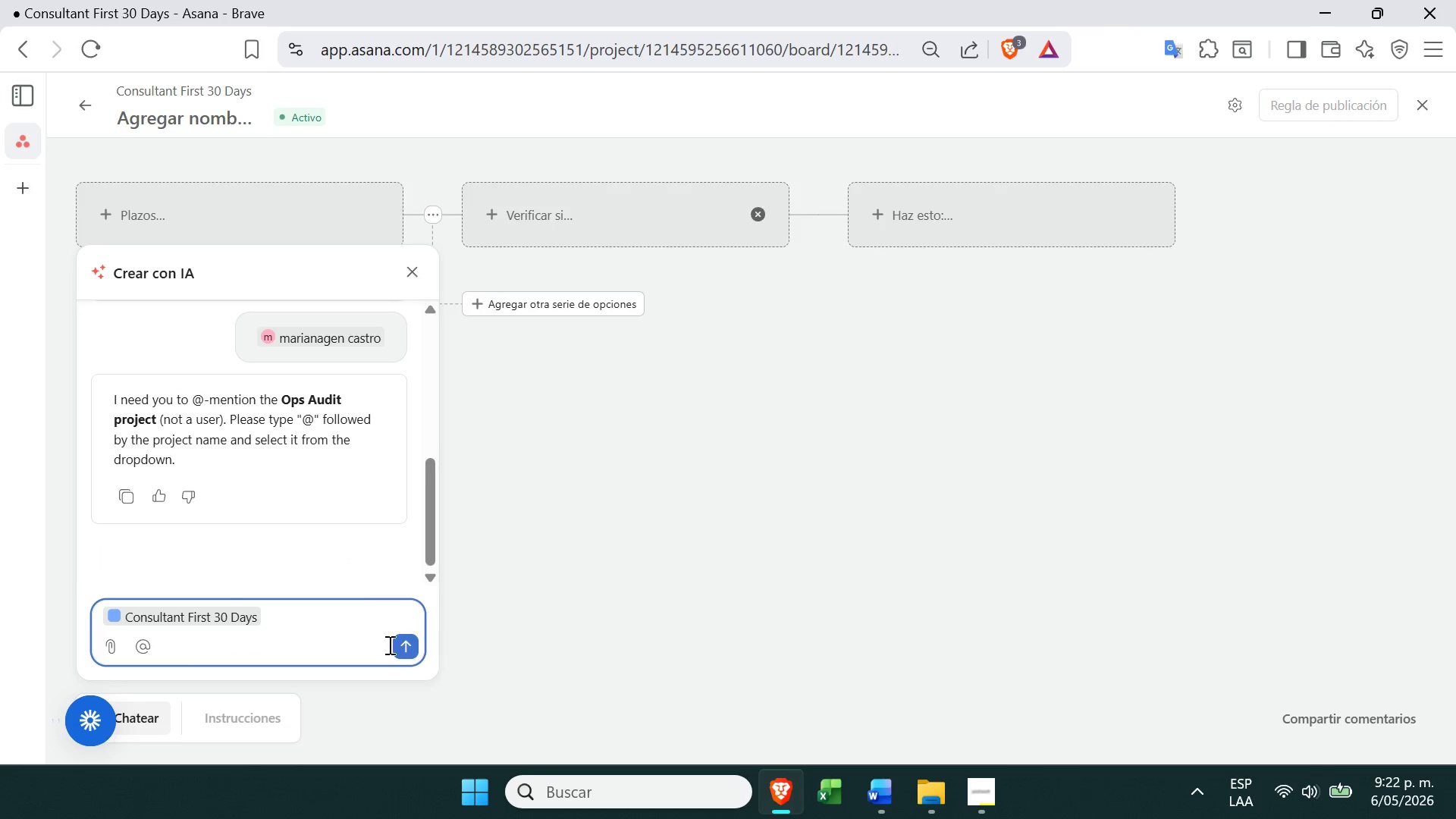 
left_click([395, 646])
 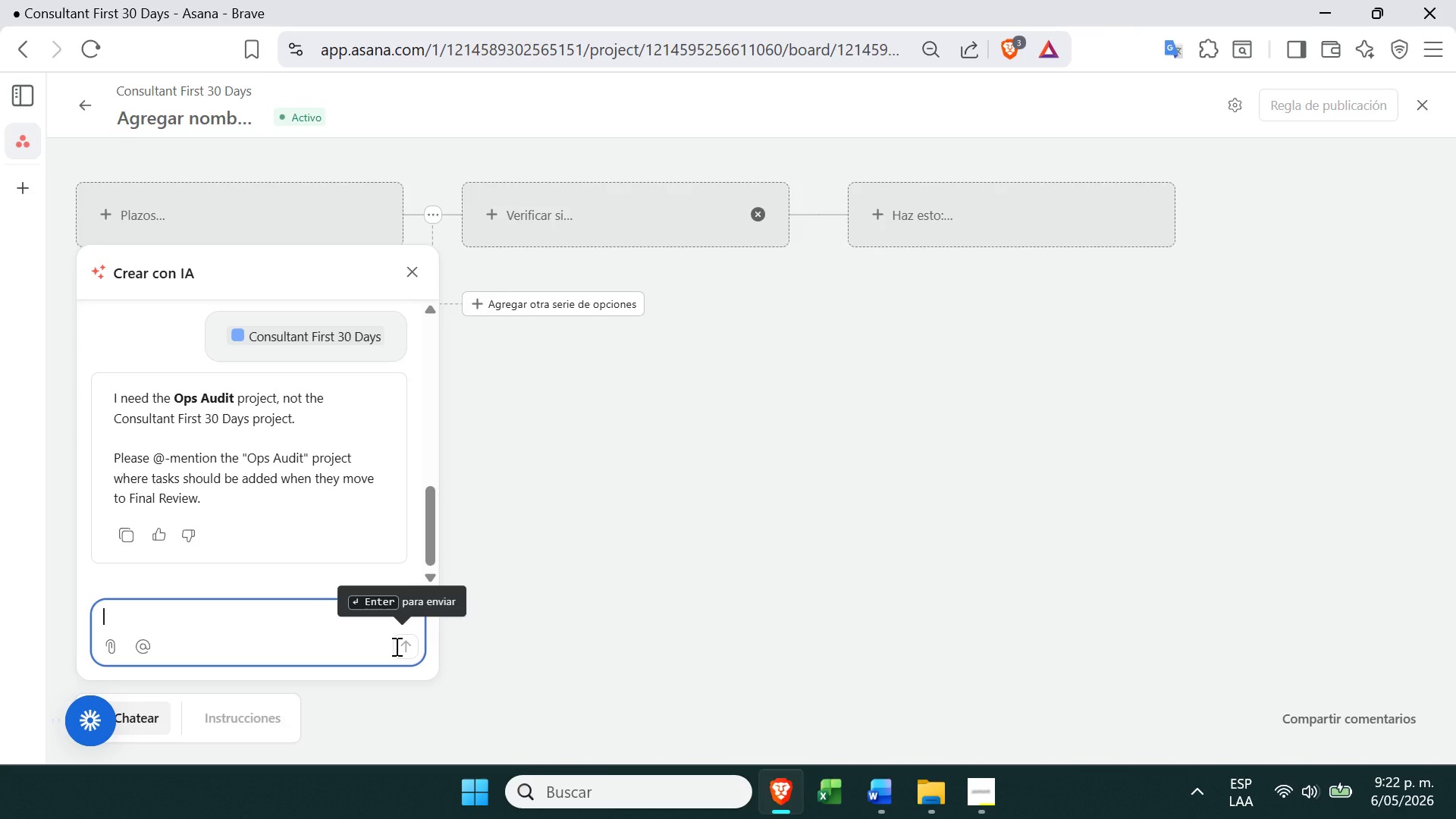 
wait(12.83)
 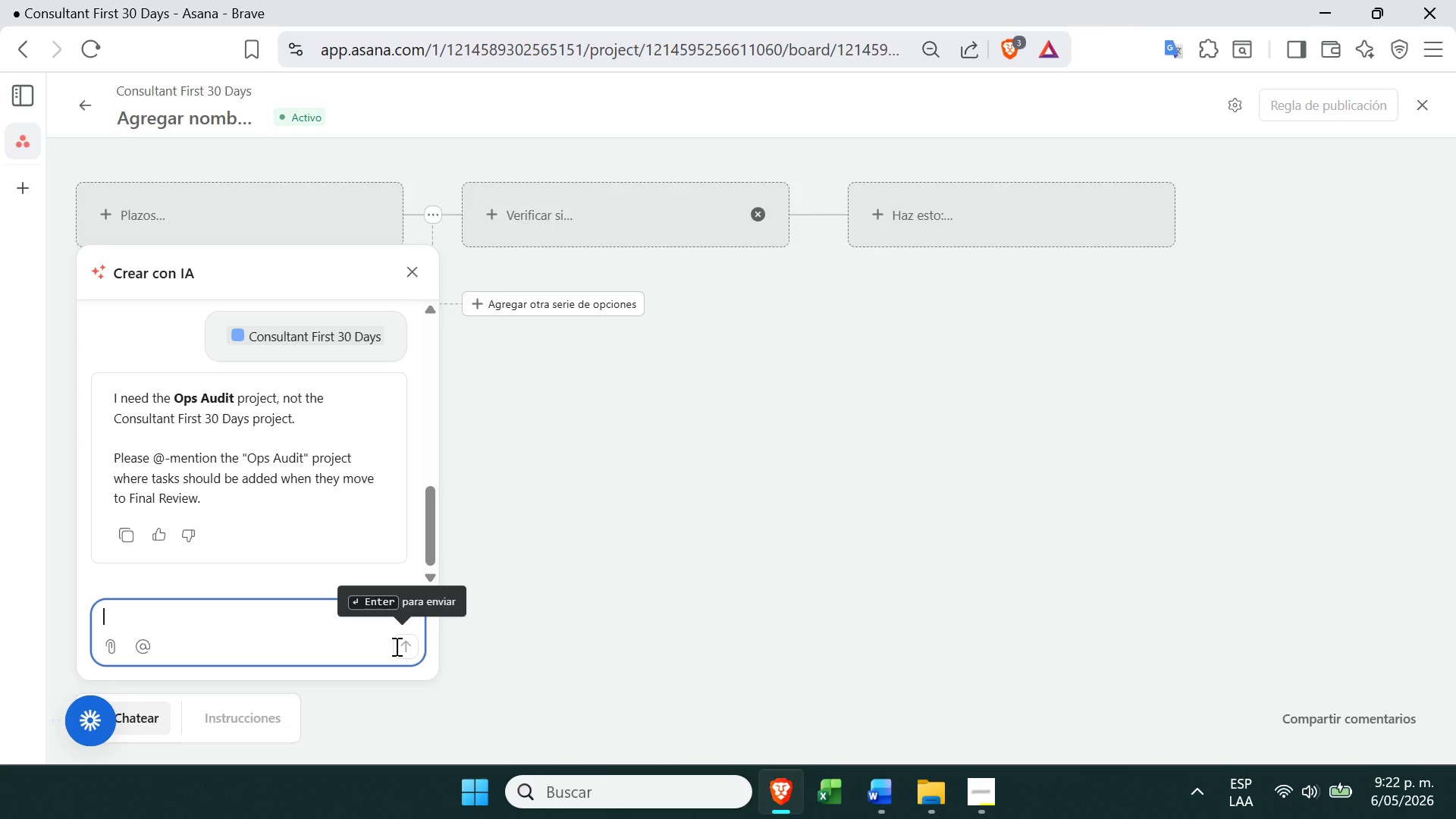 
left_click_drag(start_coordinate=[108, 450], to_coordinate=[201, 491])
 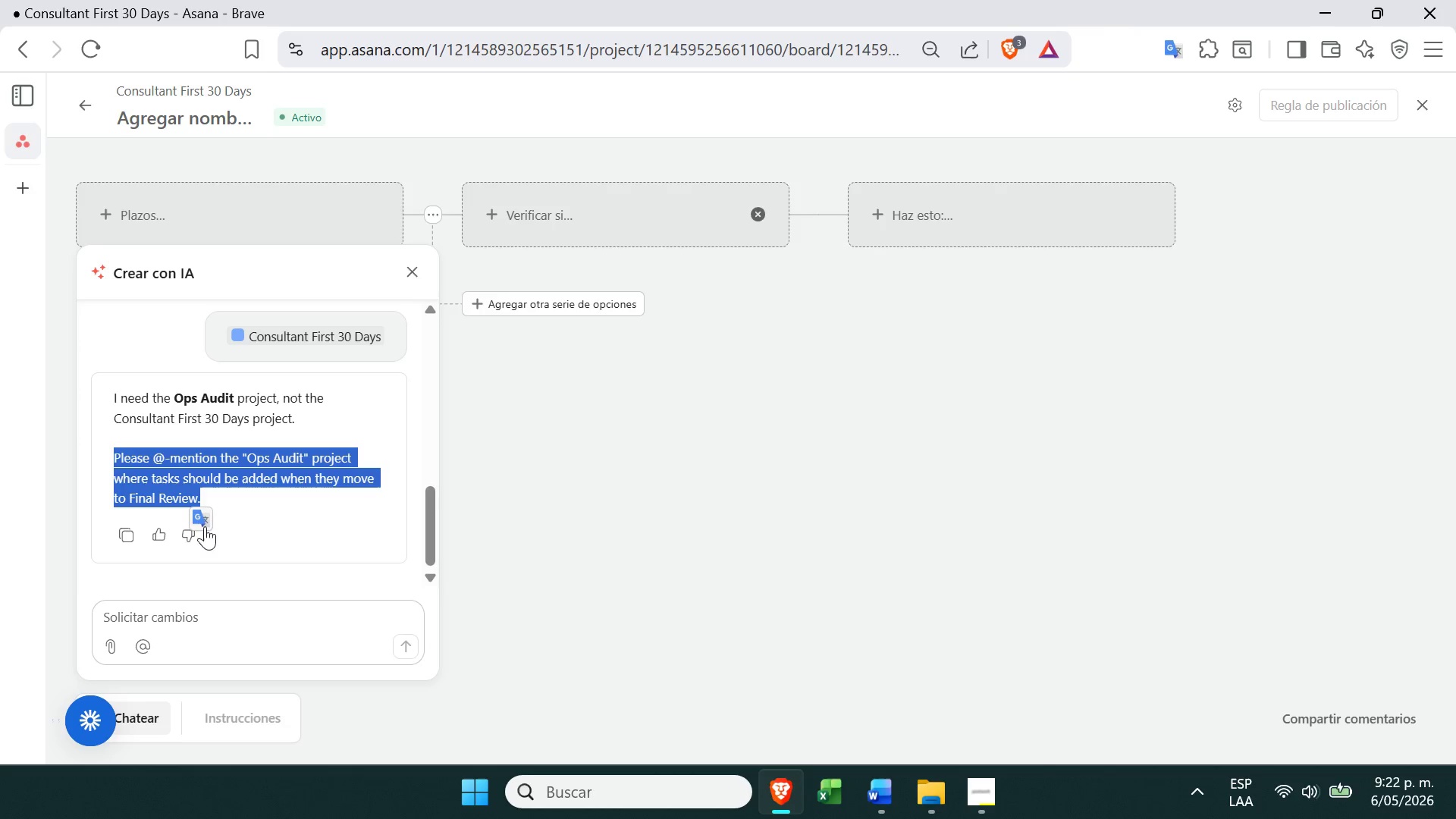 
left_click([202, 519])
 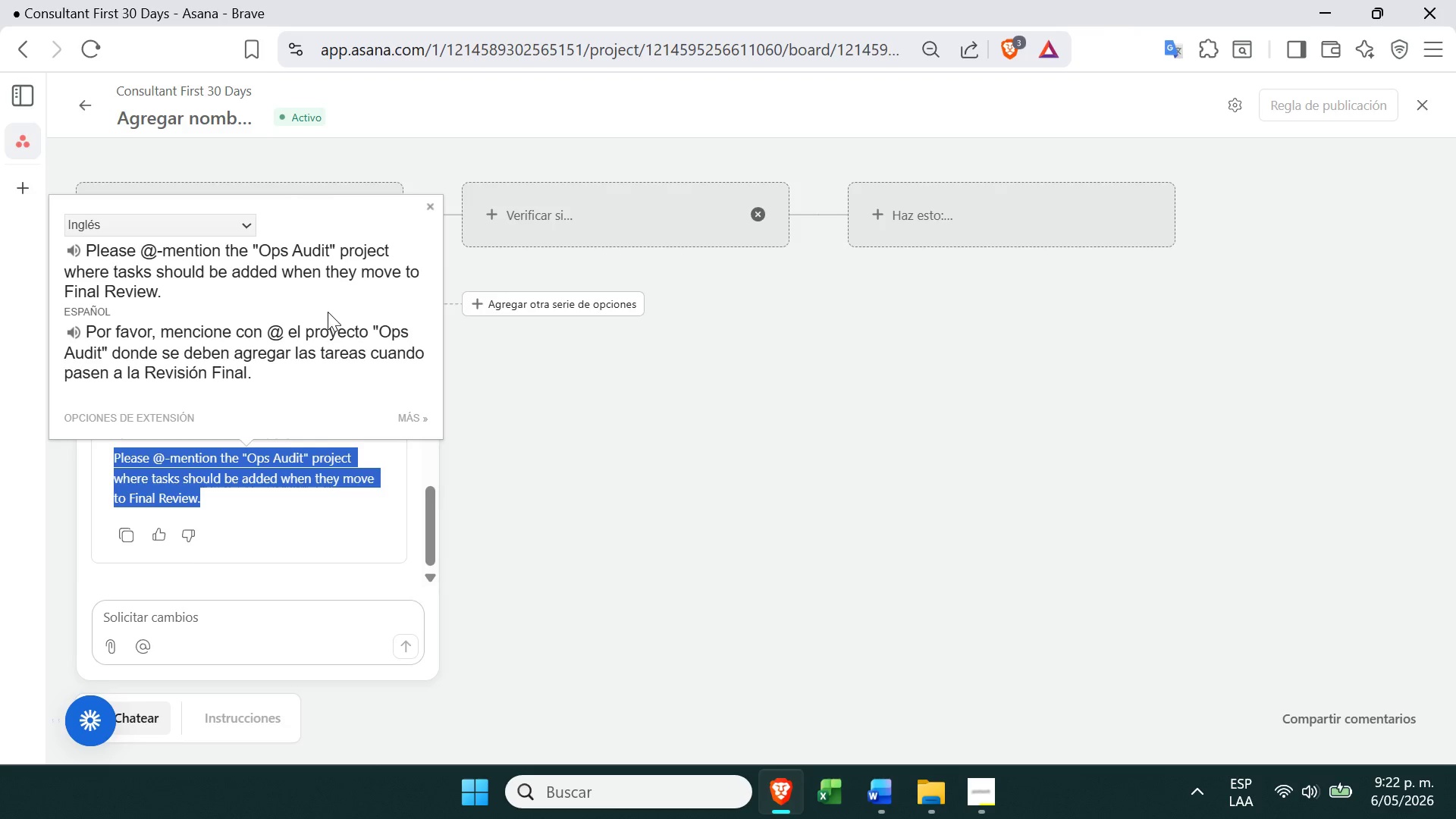 
wait(7.06)
 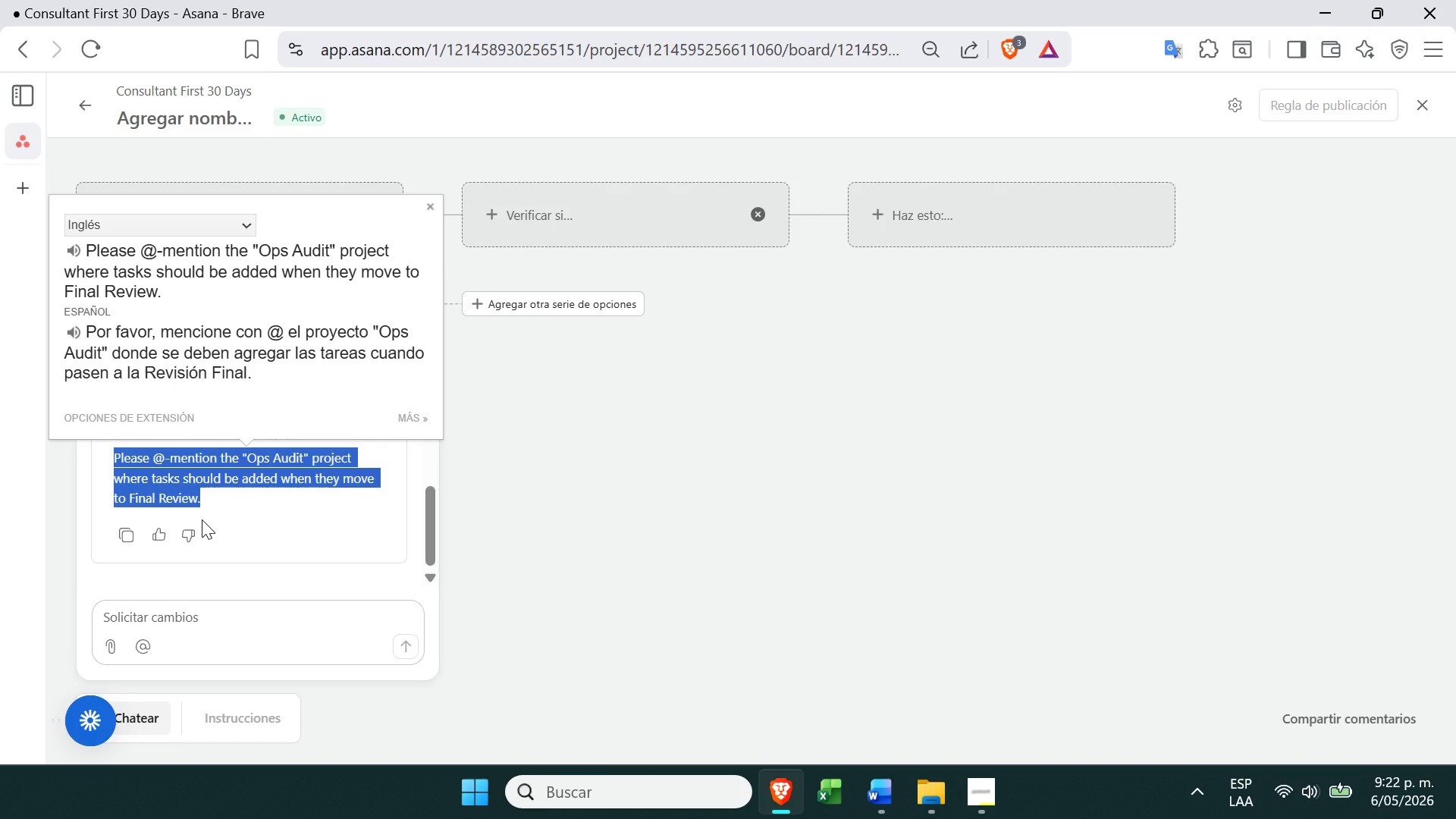 
left_click([218, 622])
 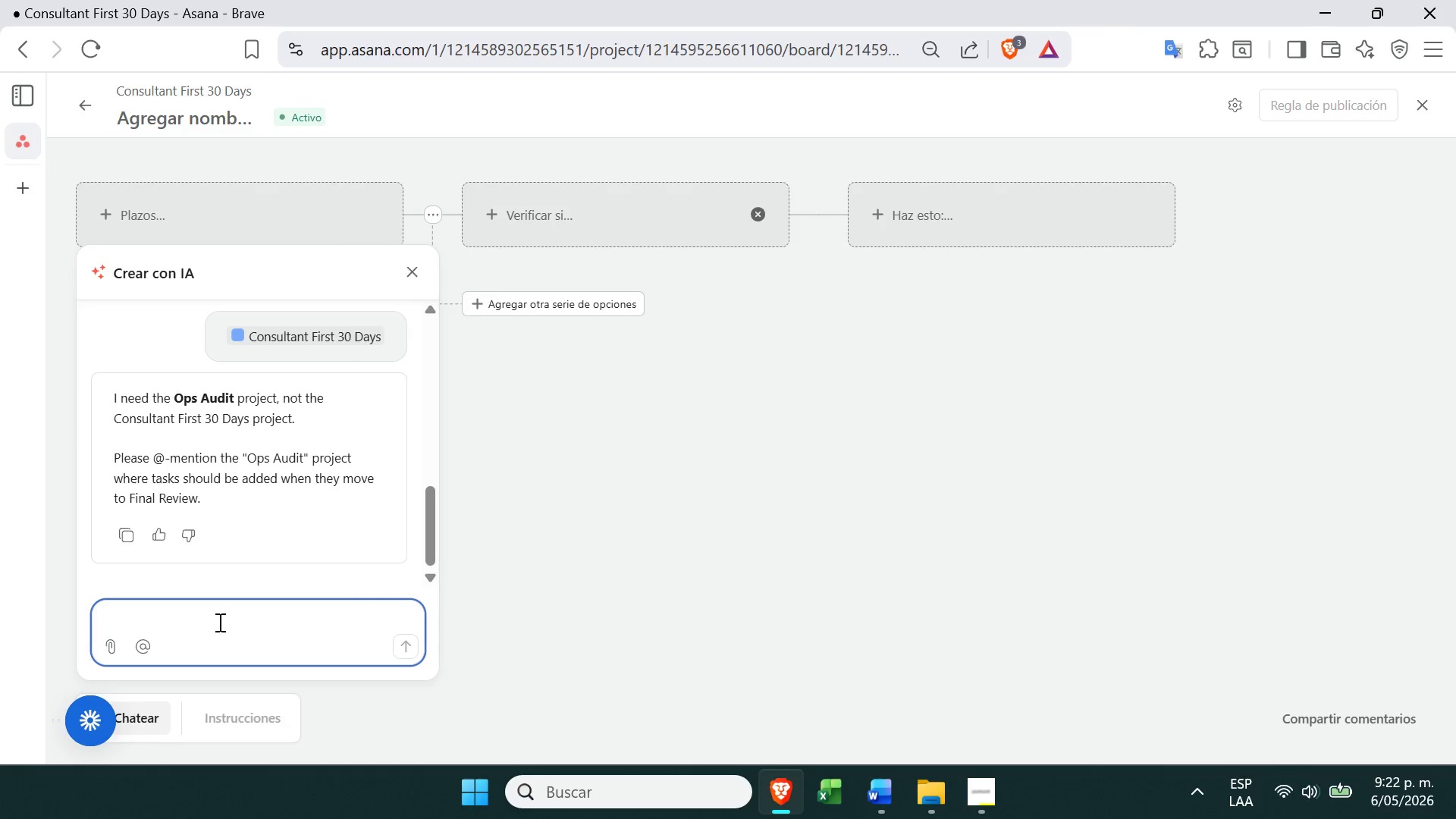 
key(Alt+Control+AltLeft)
 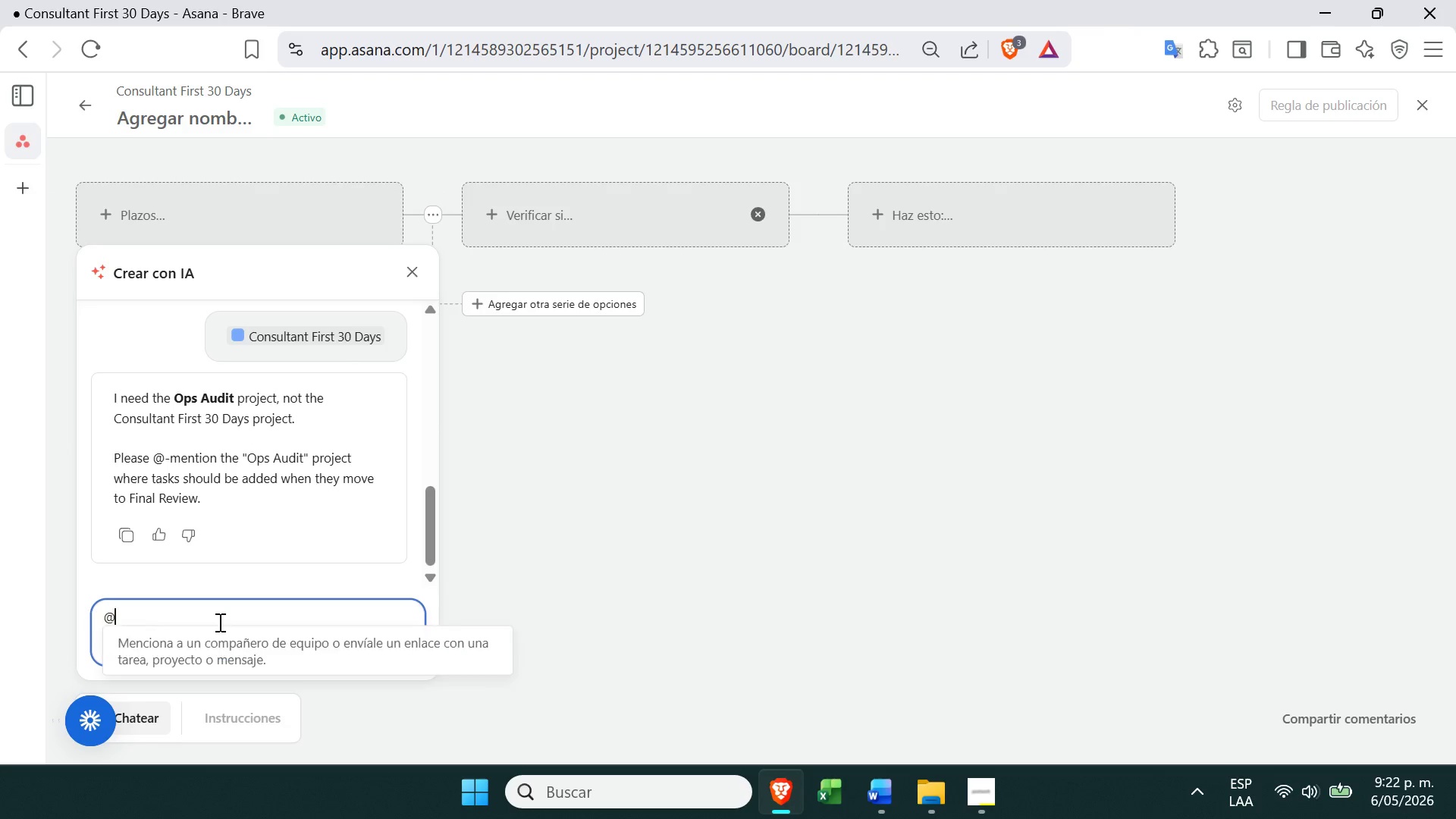 
key(Alt+Control+Q)
 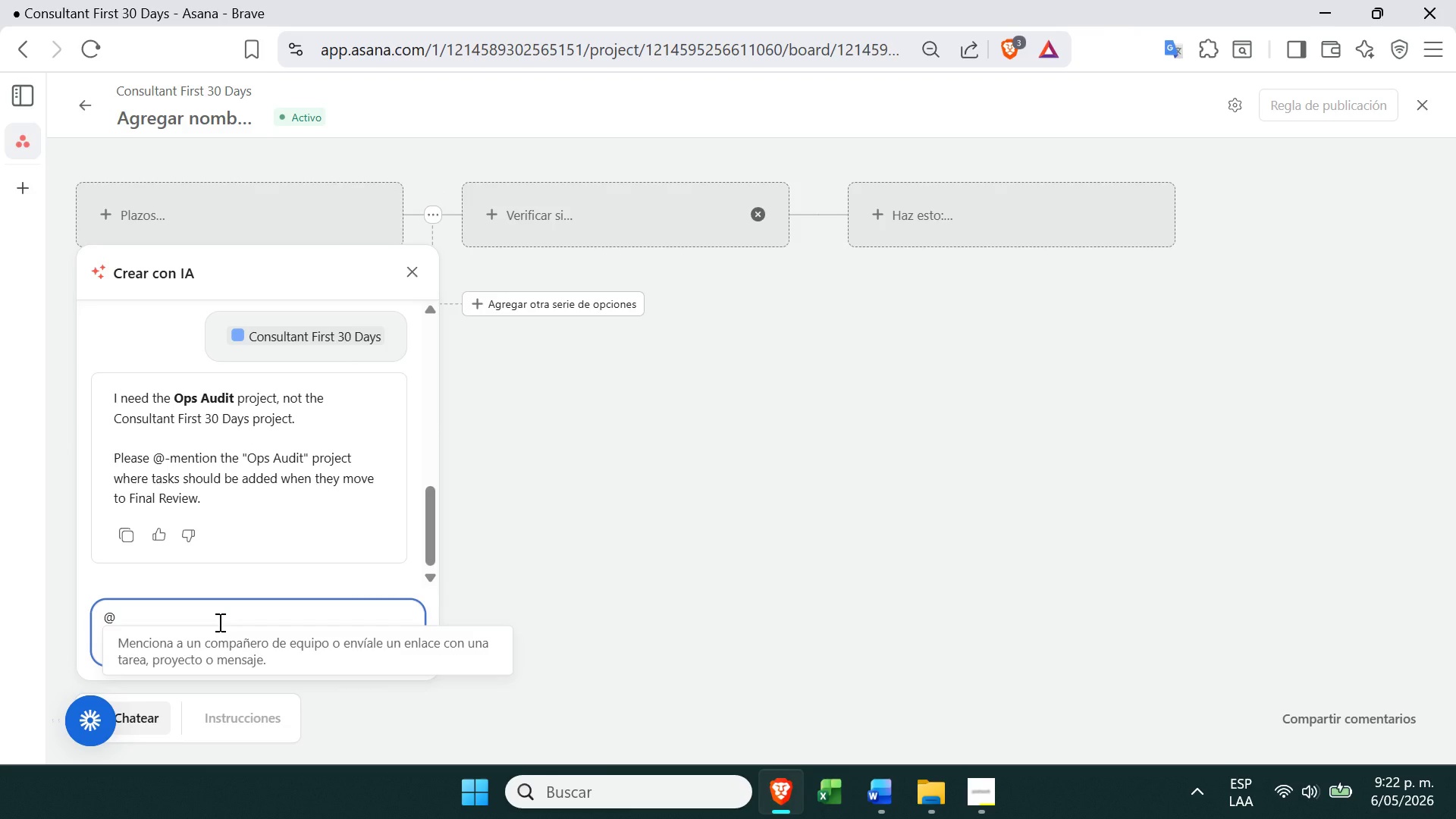 
type(op)
key(Backspace)
 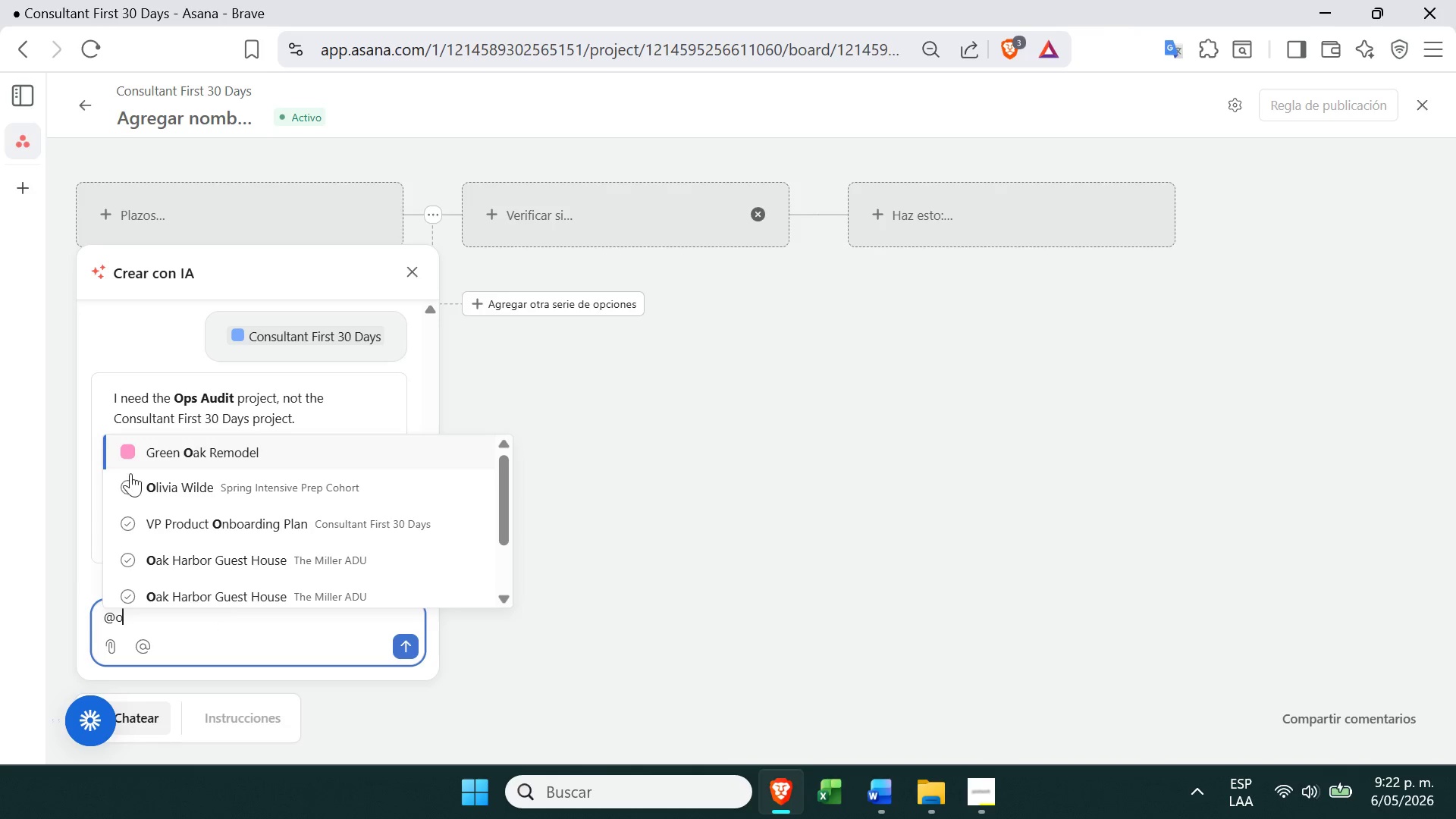 
left_click([30, 135])
 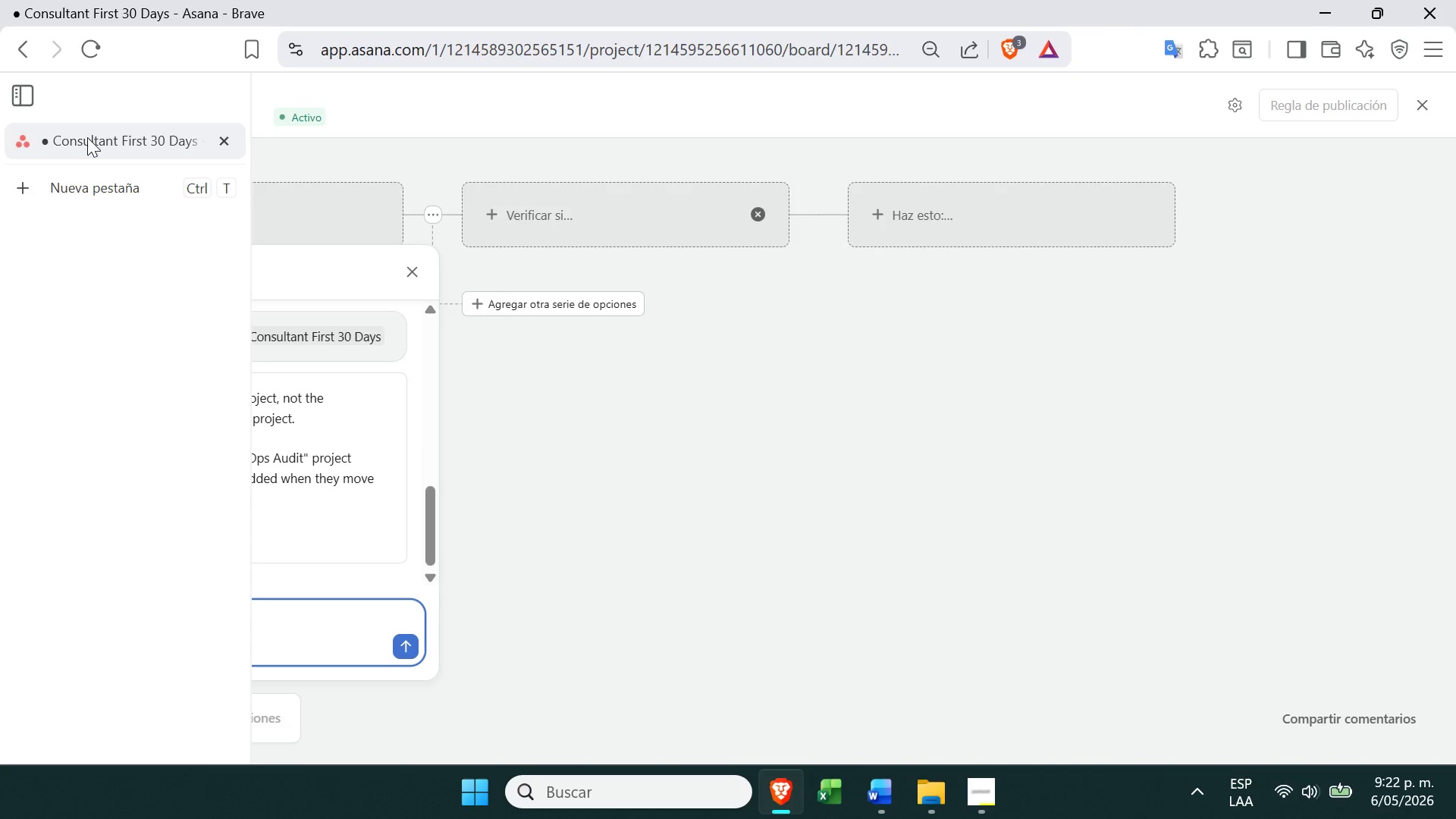 
right_click([87, 137])
 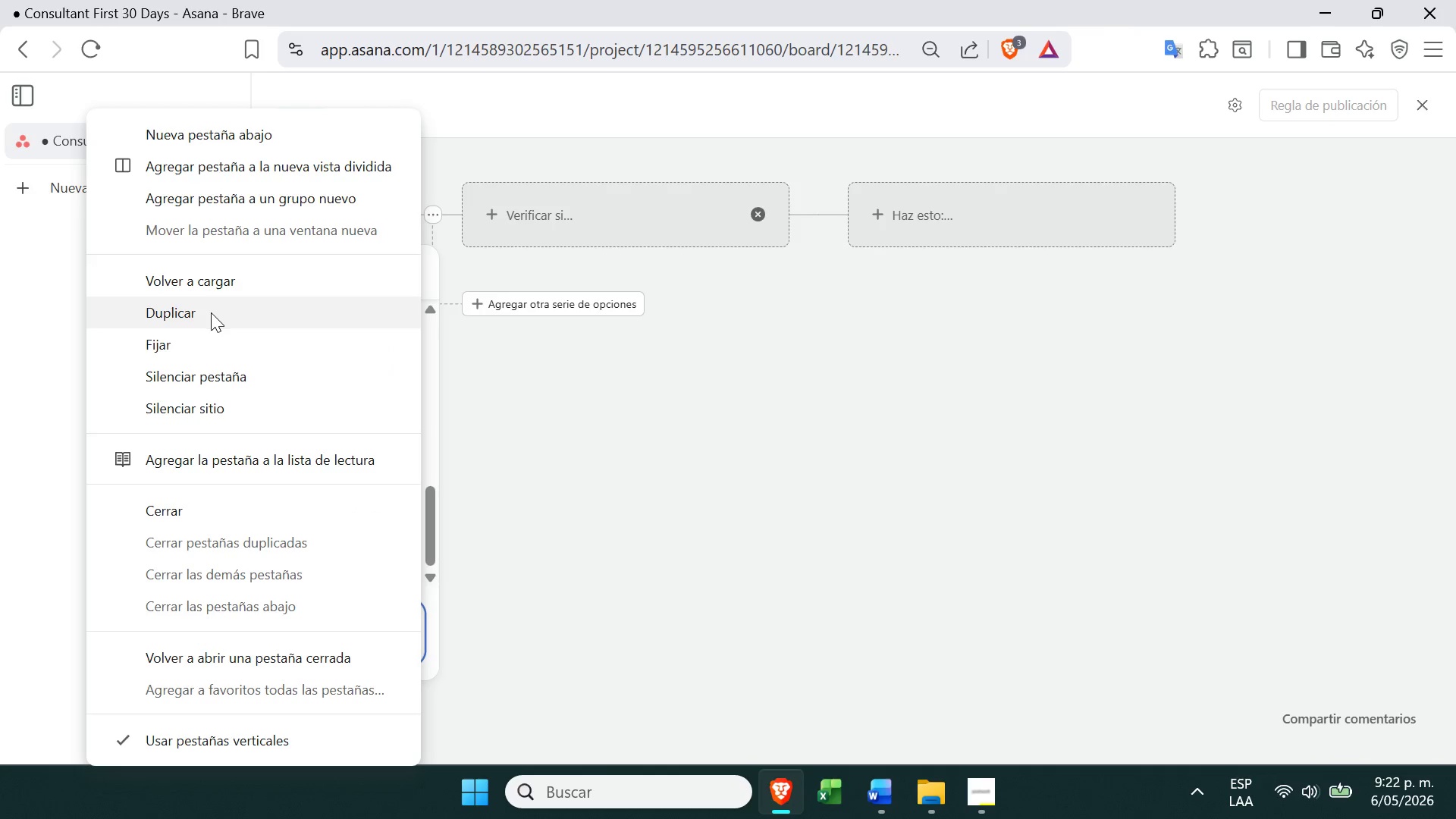 
left_click([212, 307])
 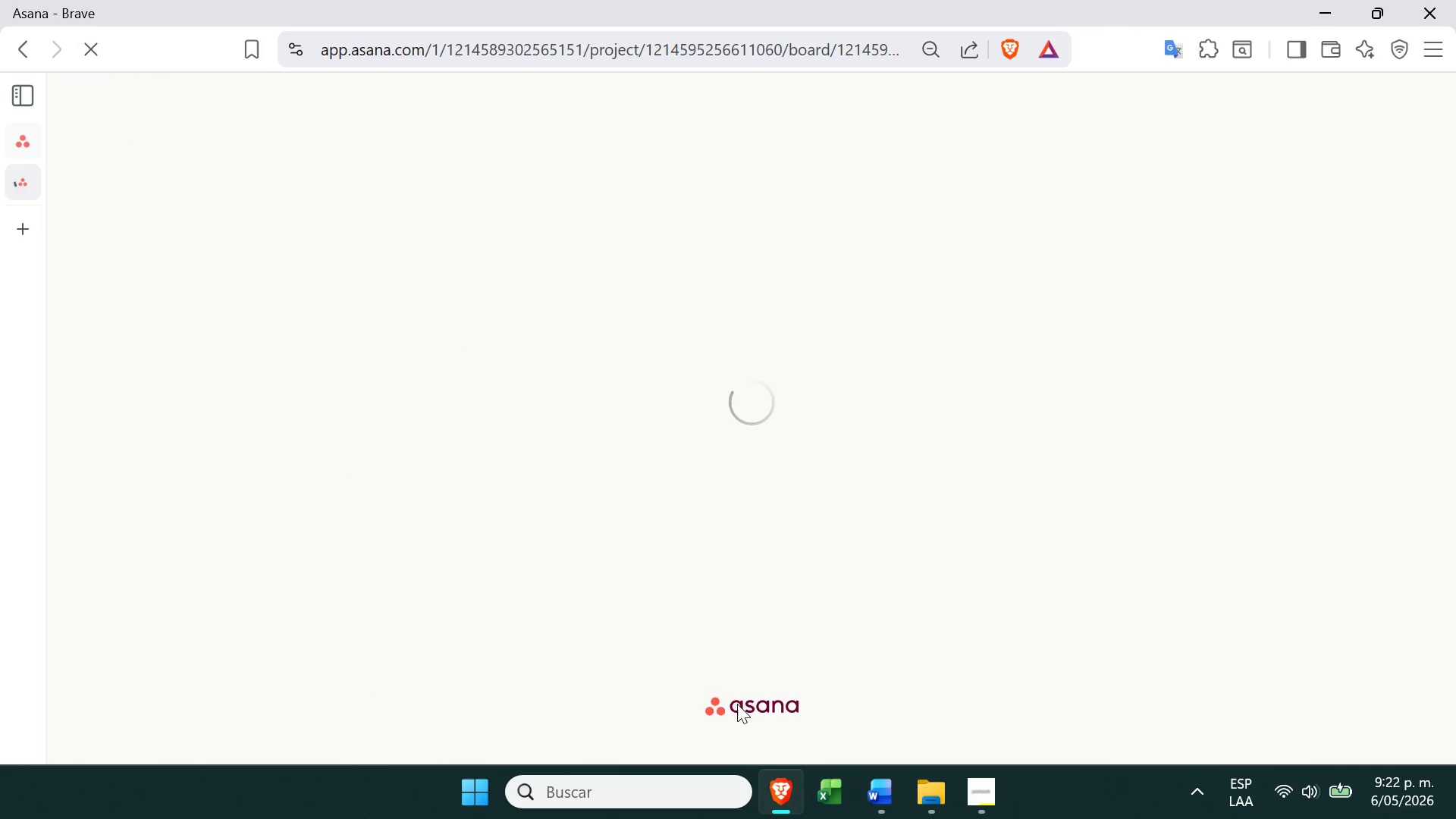 
left_click([1001, 790])